 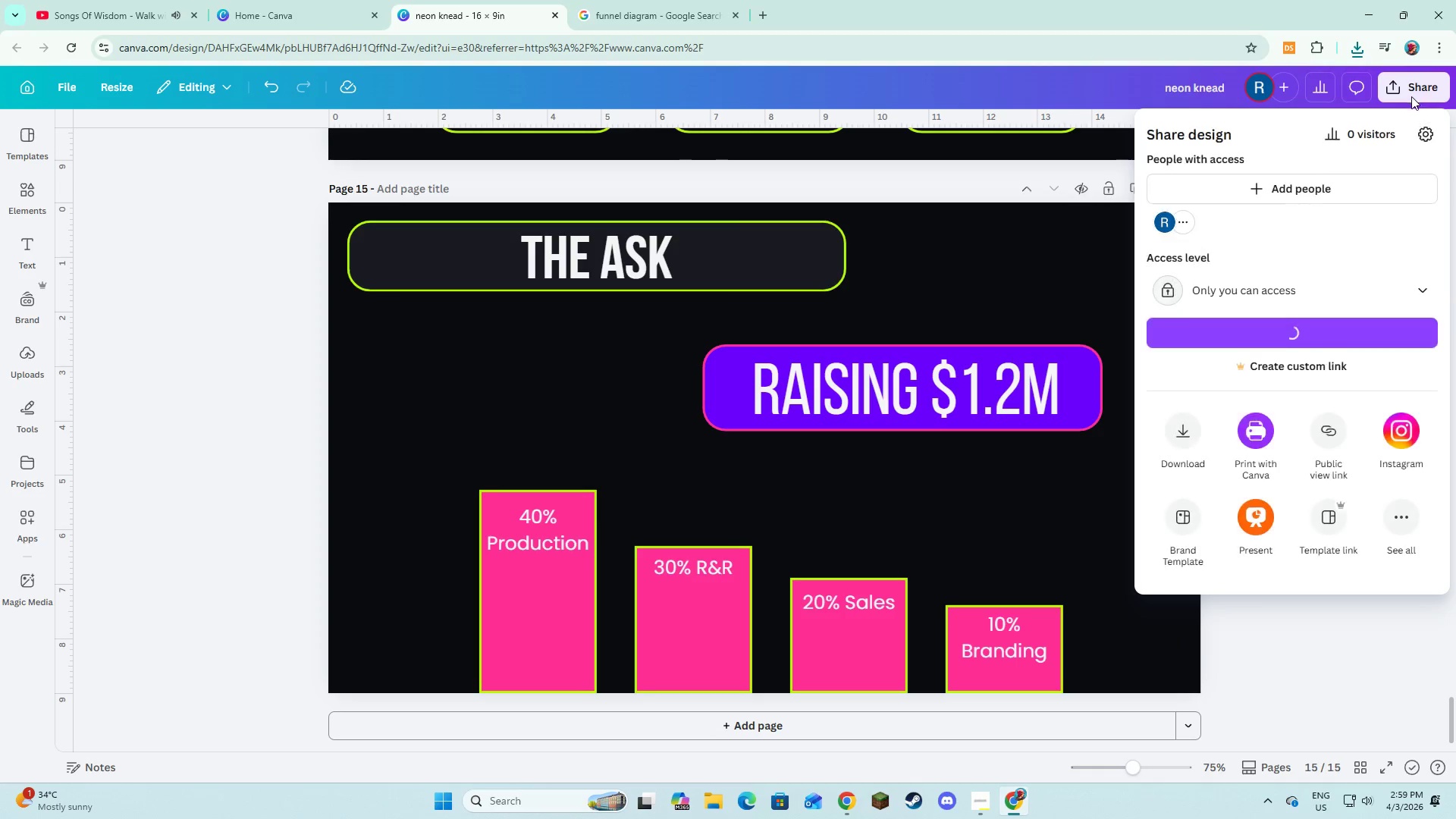 
left_click([1325, 445])
 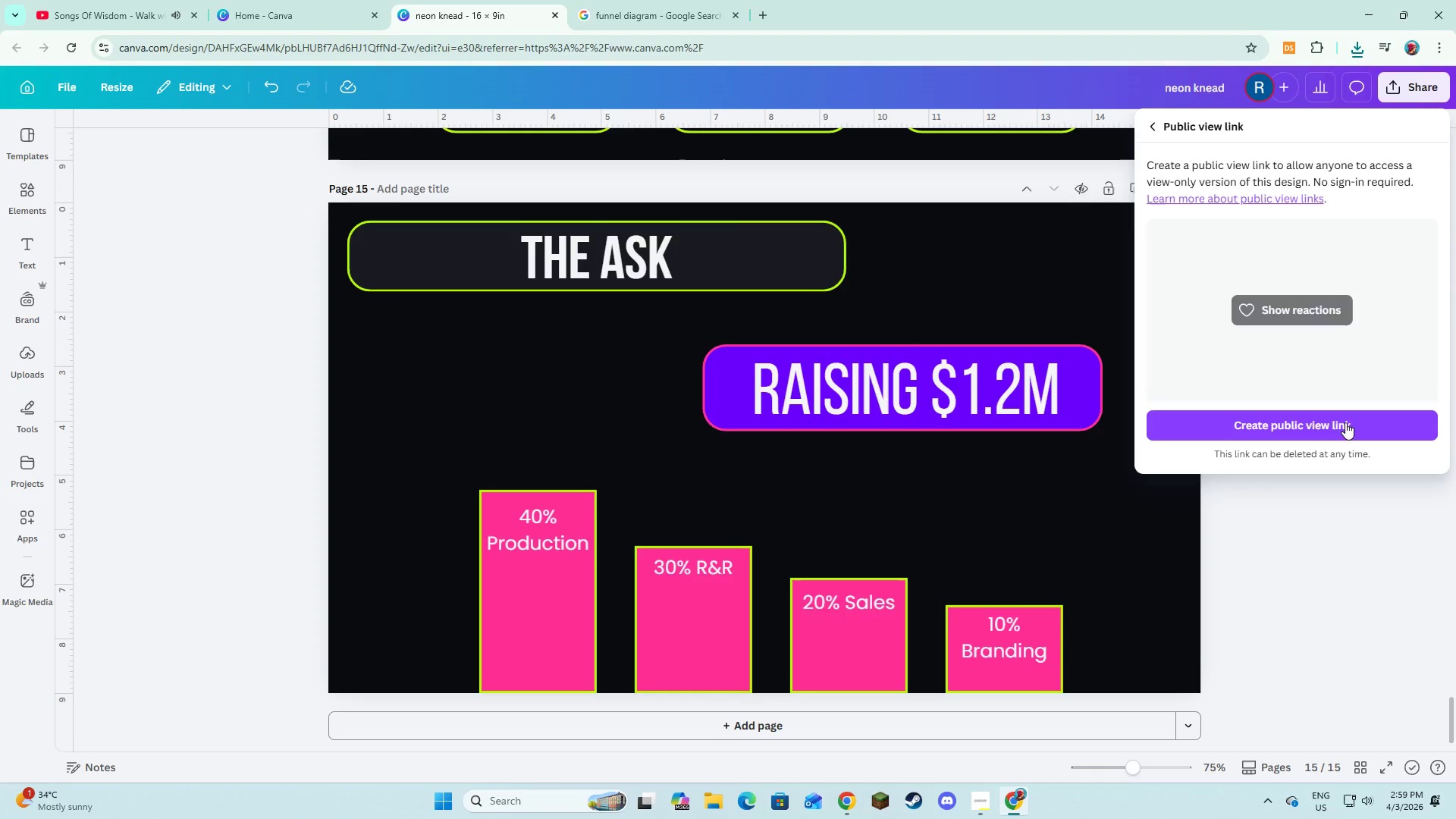 
left_click([1341, 431])
 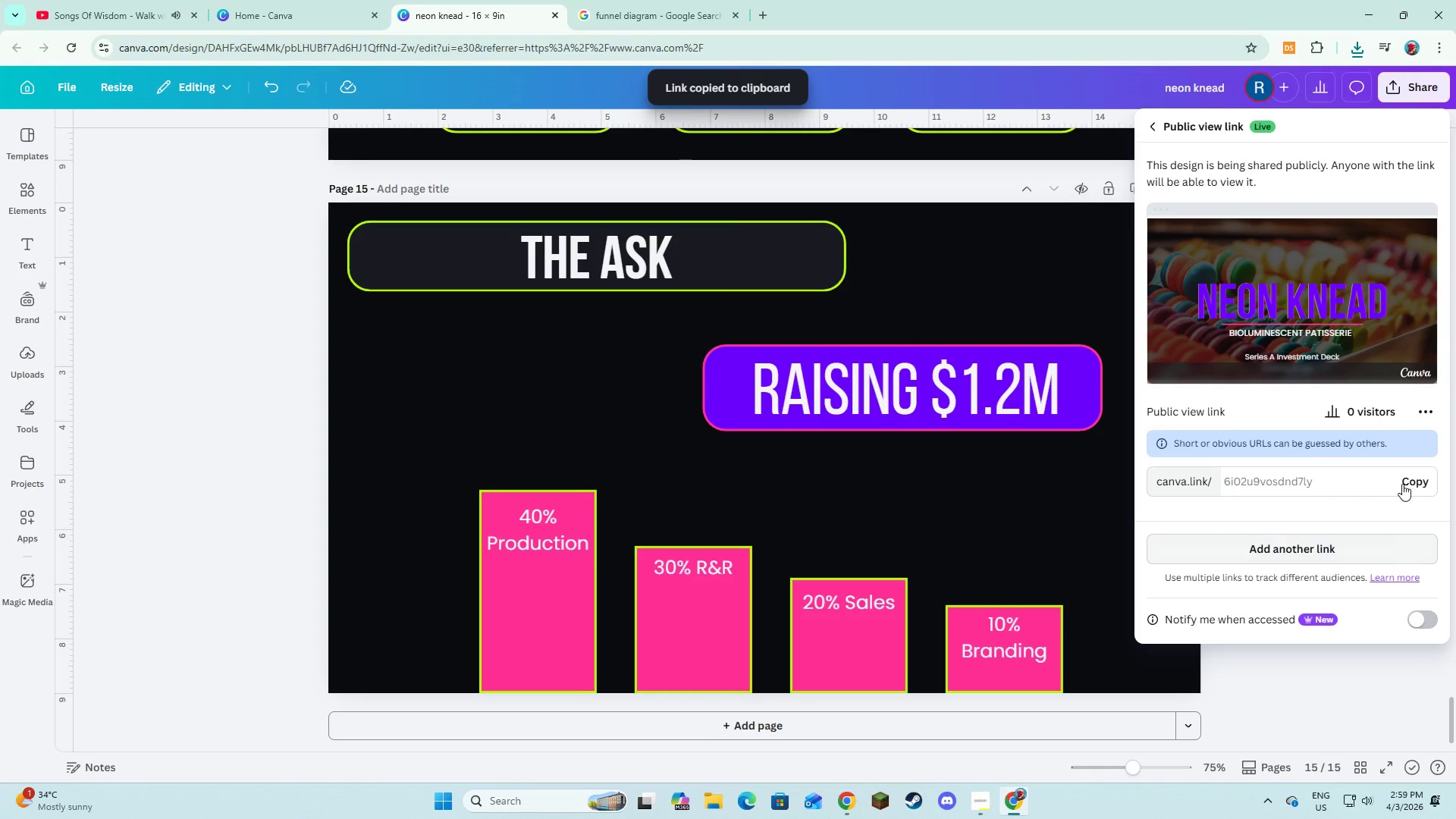 
left_click([1413, 481])
 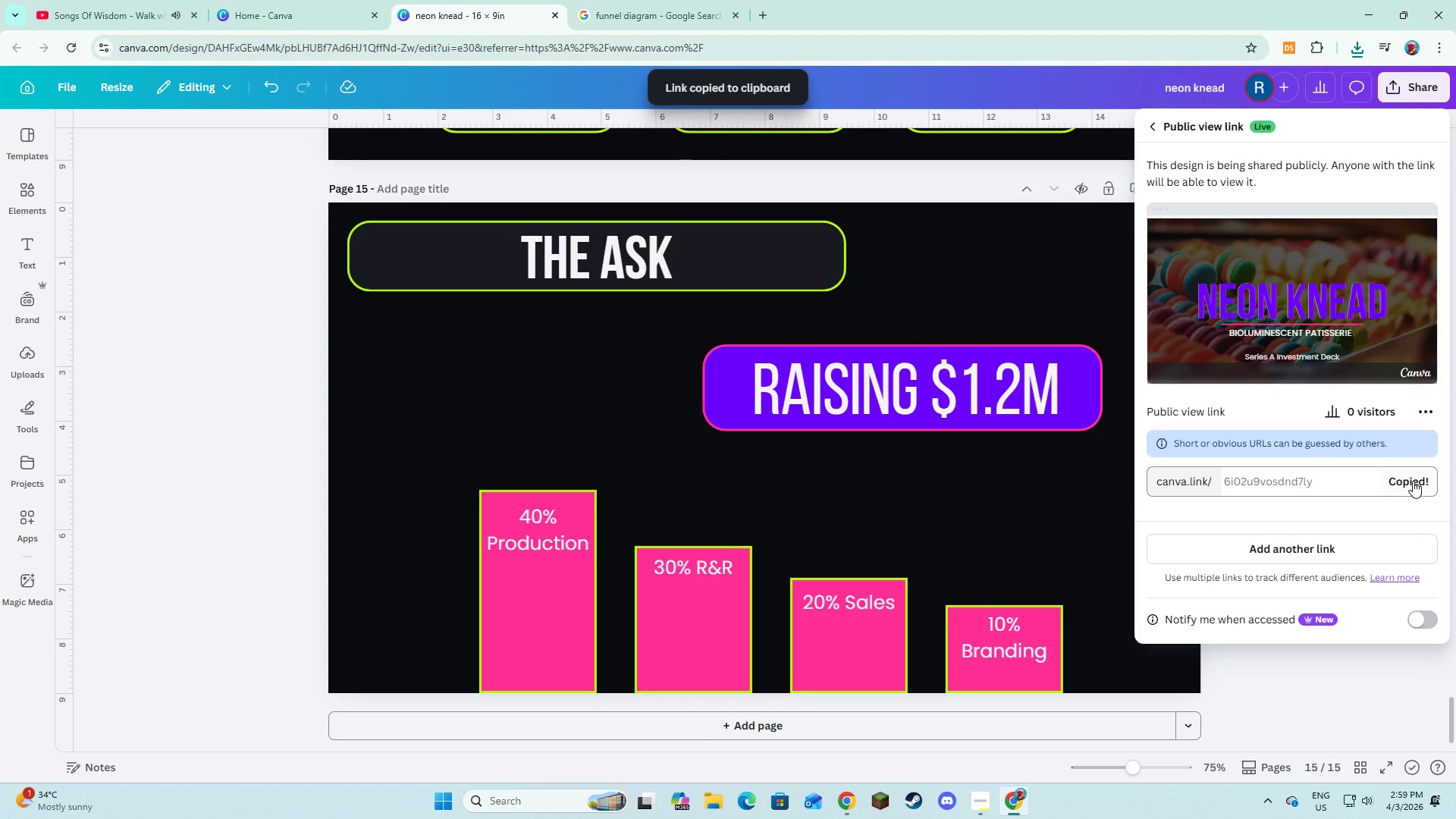 
key(Alt+AltLeft)
 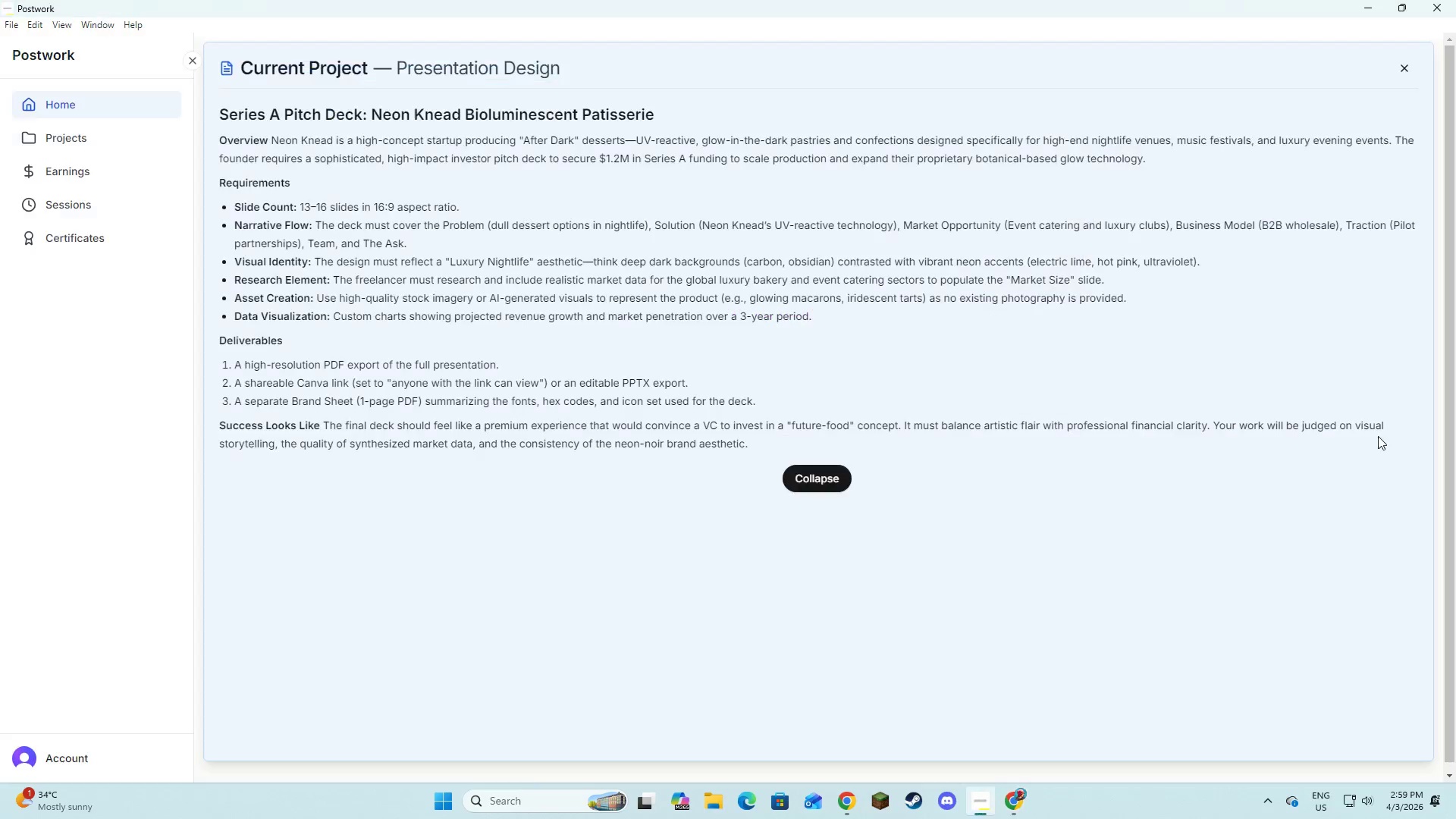 
key(Alt+Tab)